 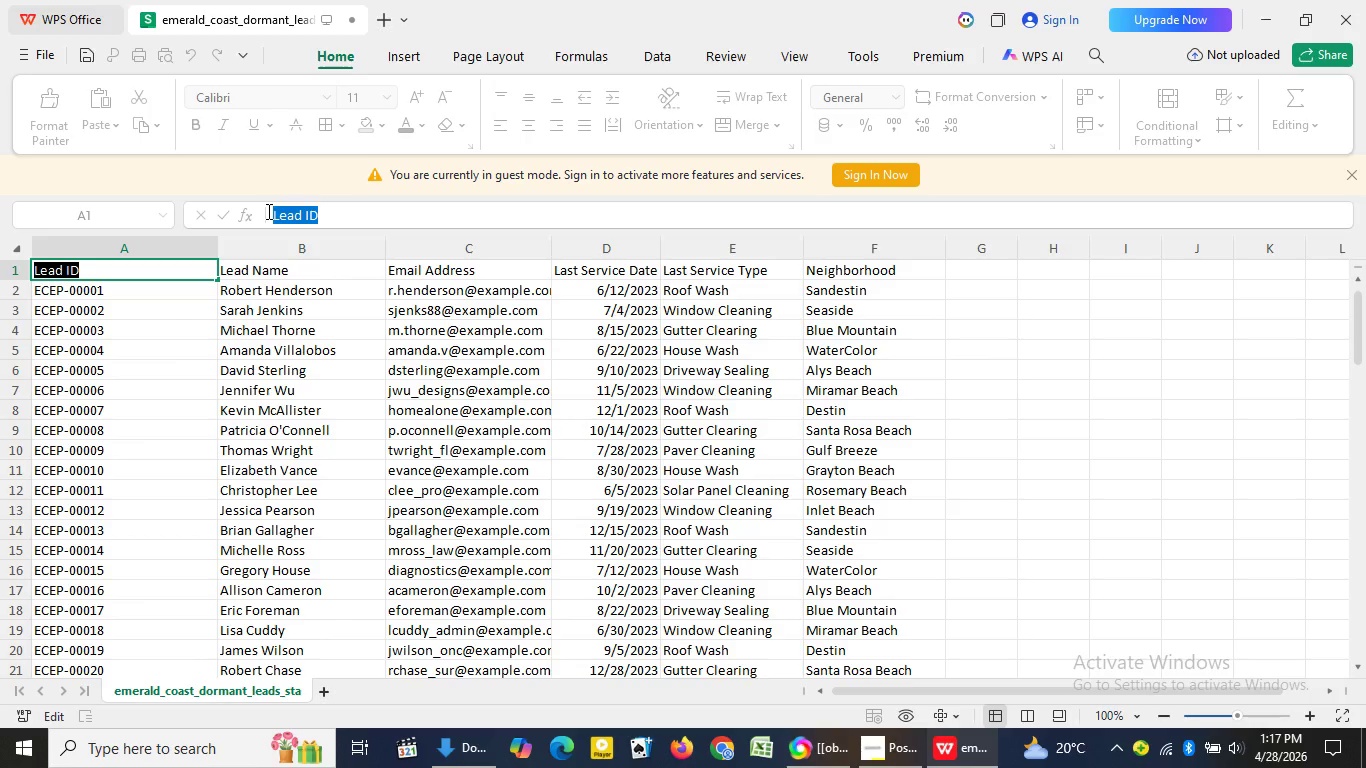 
hold_key(key=ControlLeft, duration=0.7)
 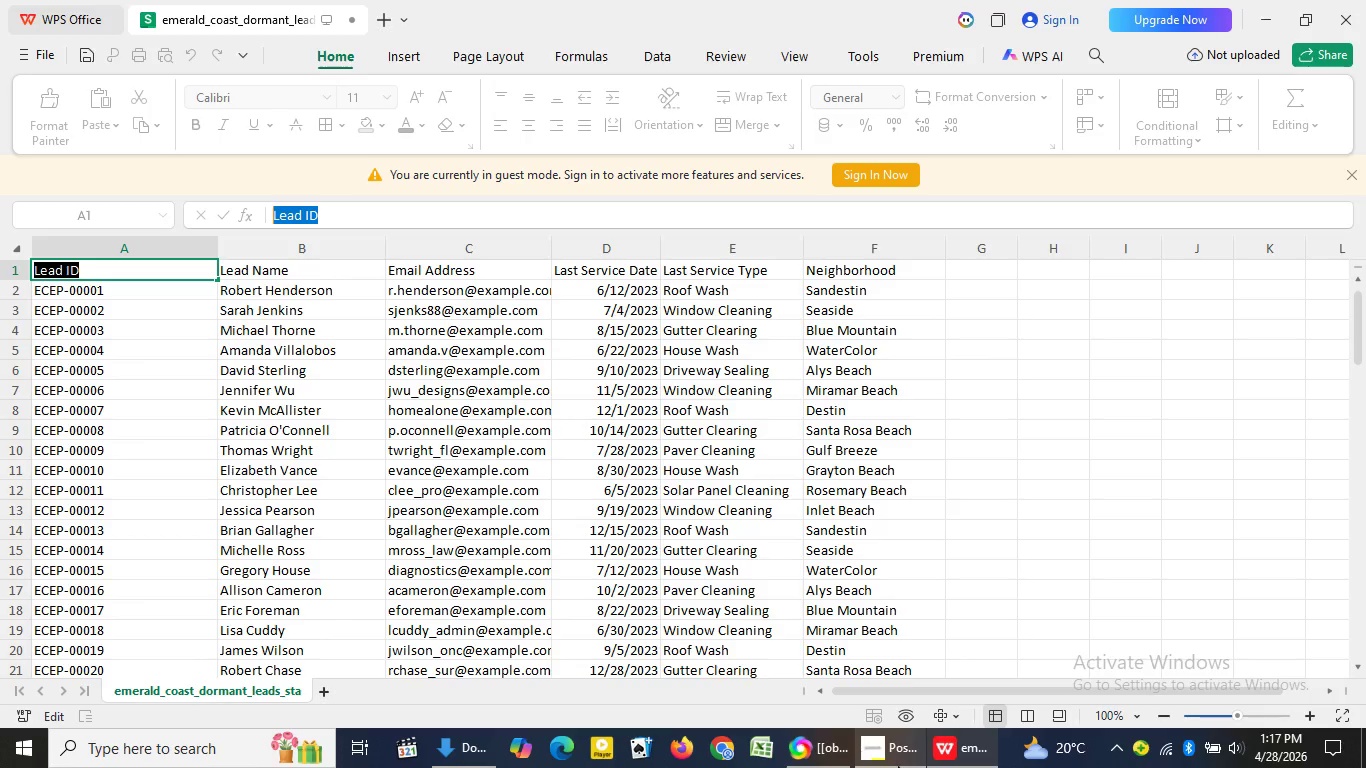 
hold_key(key=C, duration=0.31)
 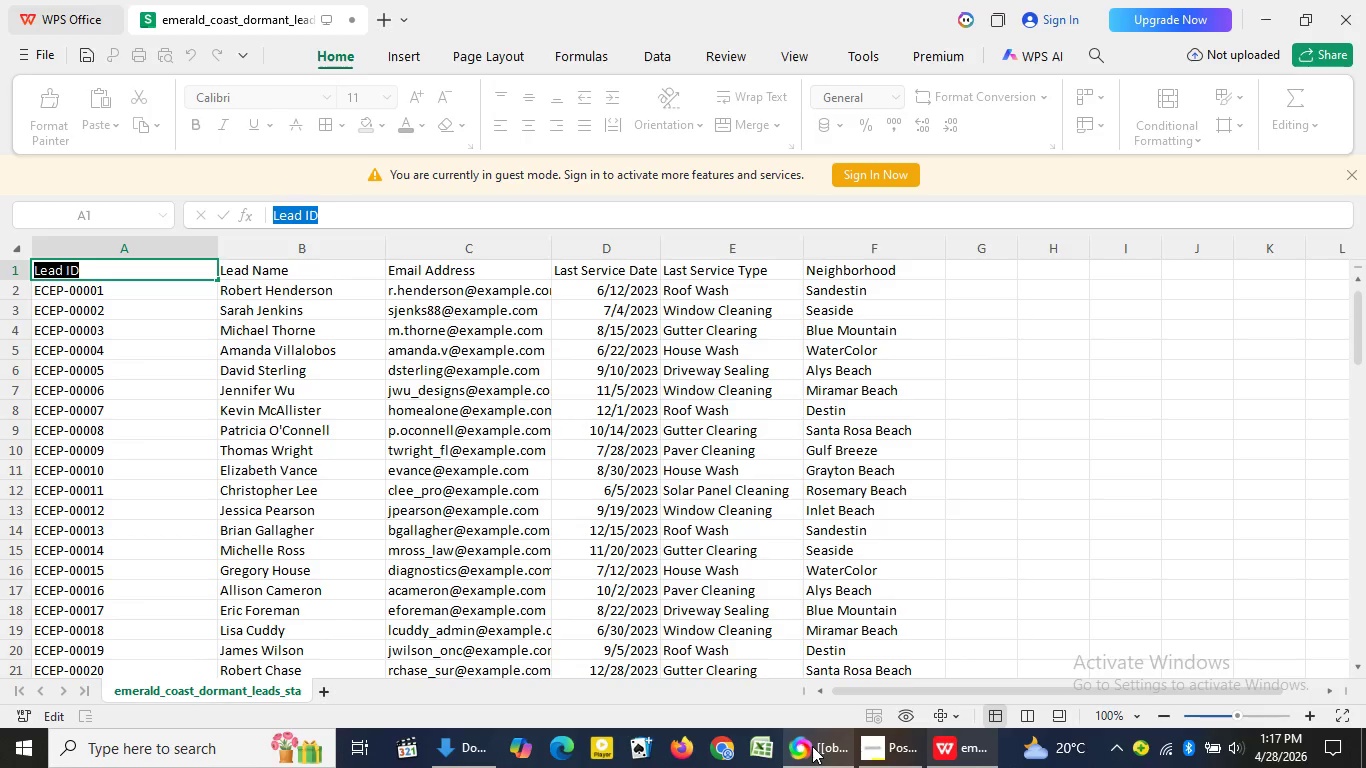 
left_click([814, 746])
 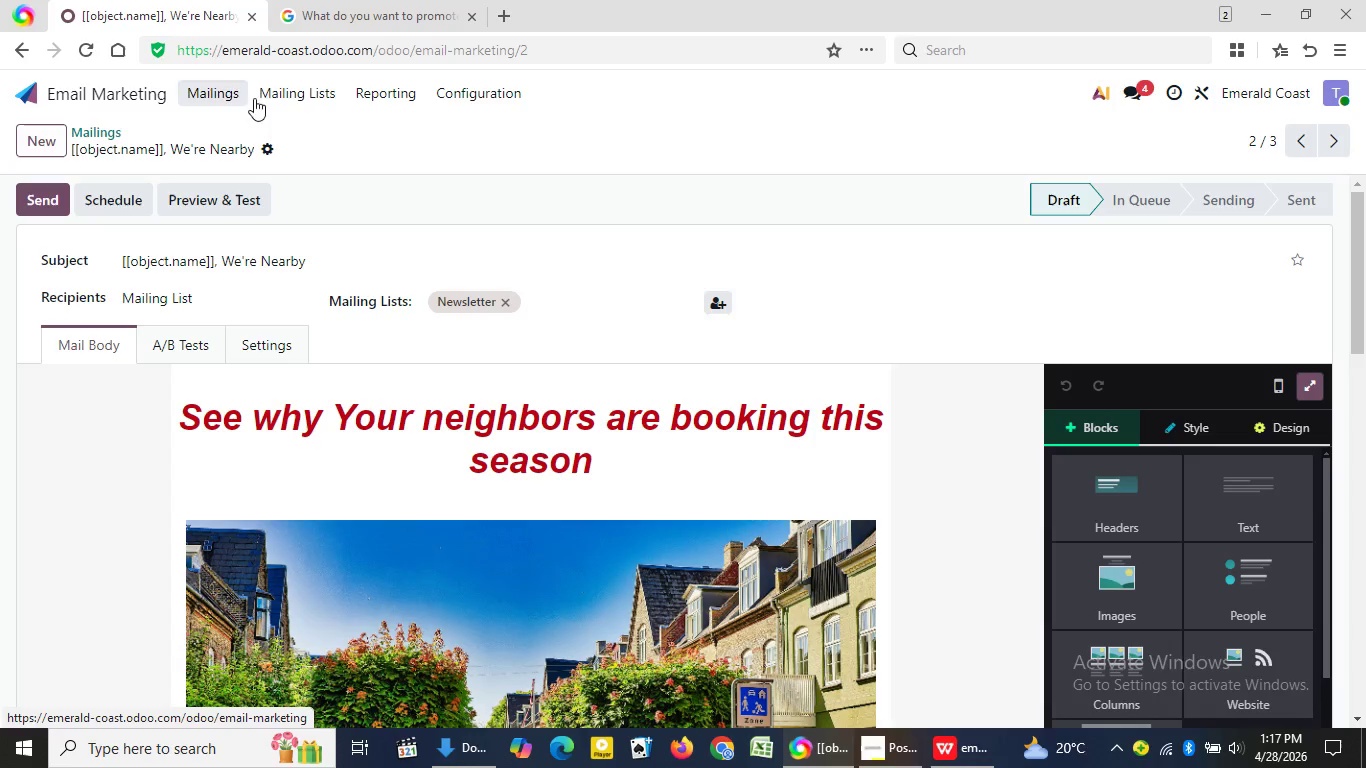 
left_click([276, 98])
 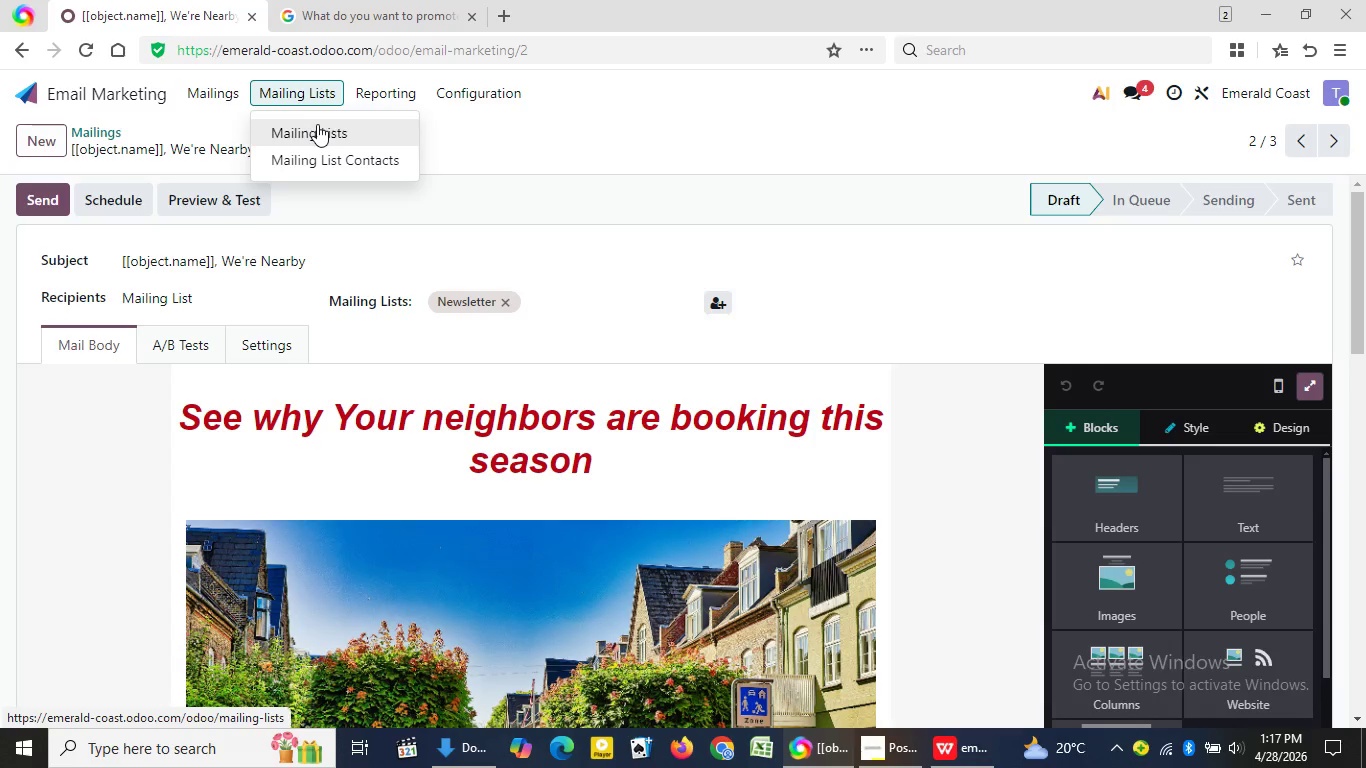 
left_click([318, 125])
 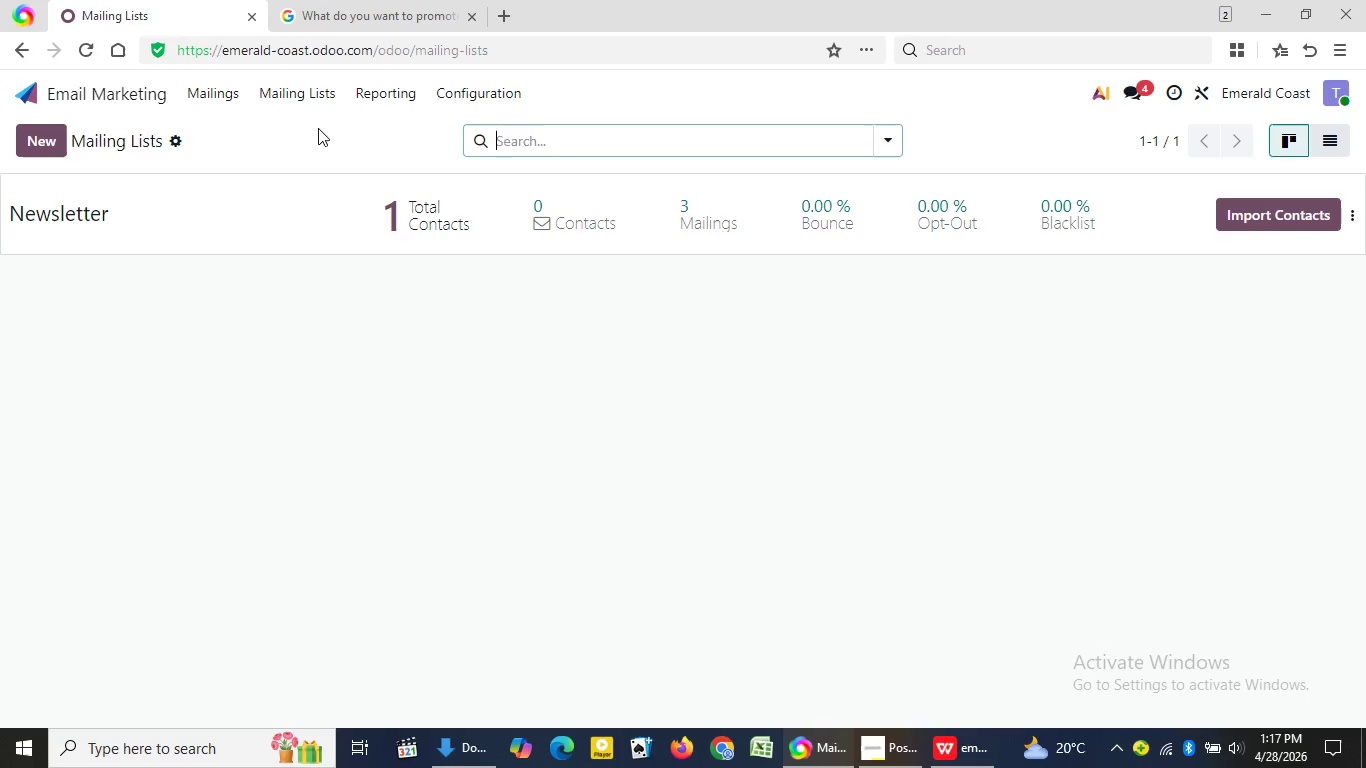 
left_click([319, 202])
 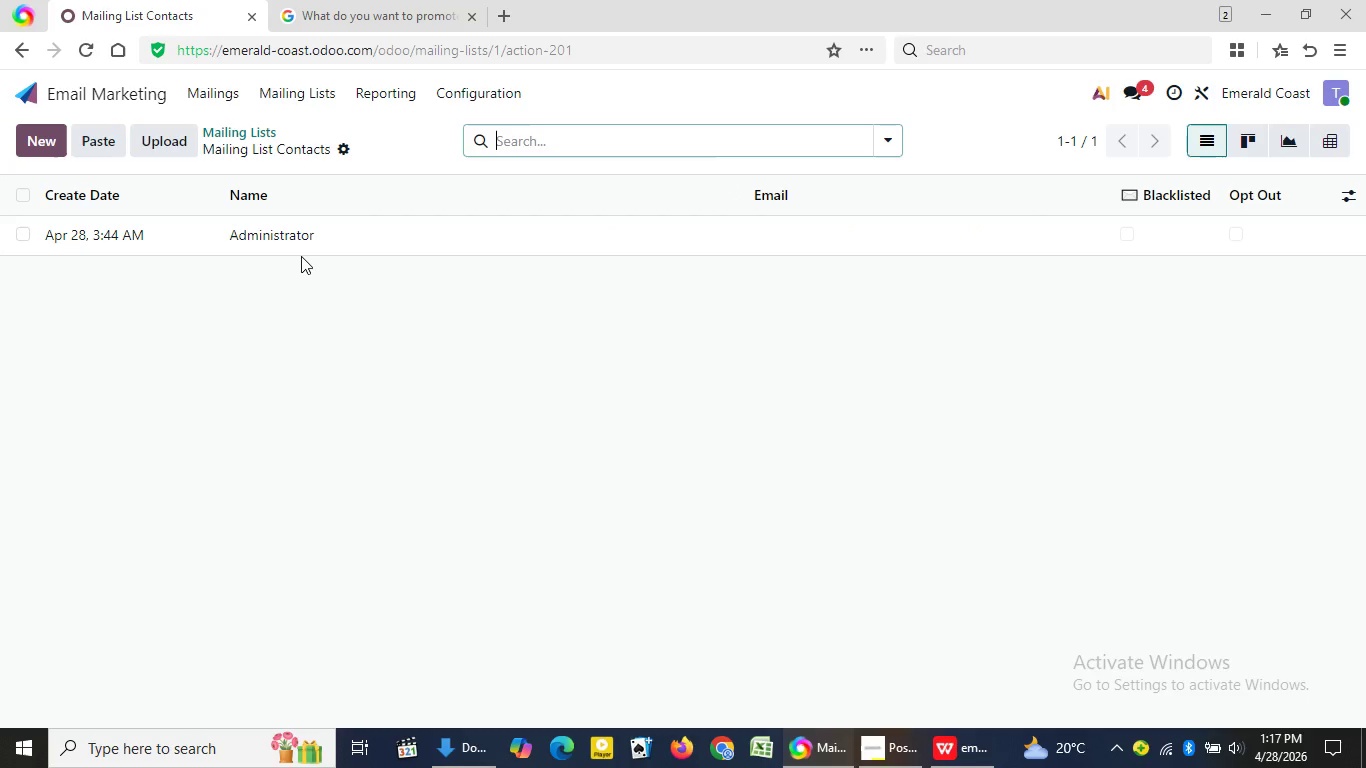 
left_click([322, 247])
 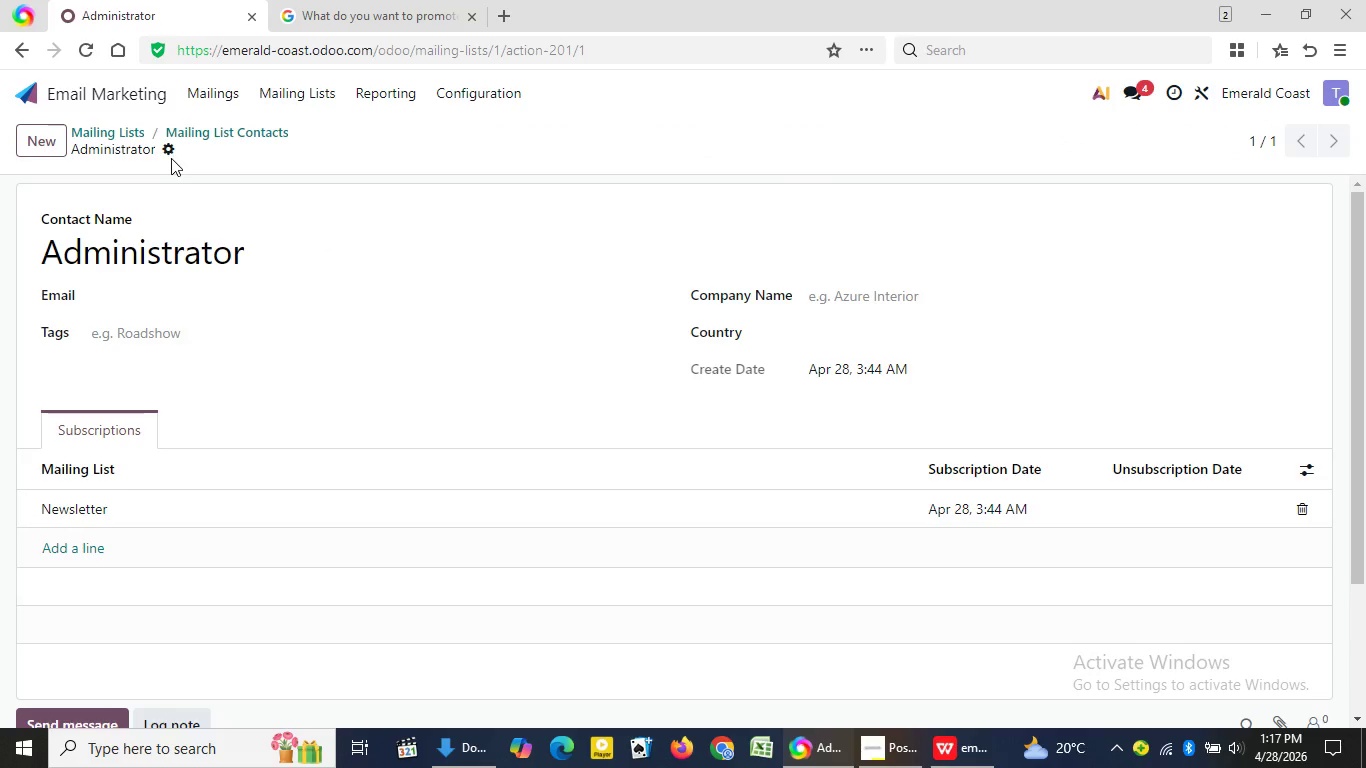 
wait(5.23)
 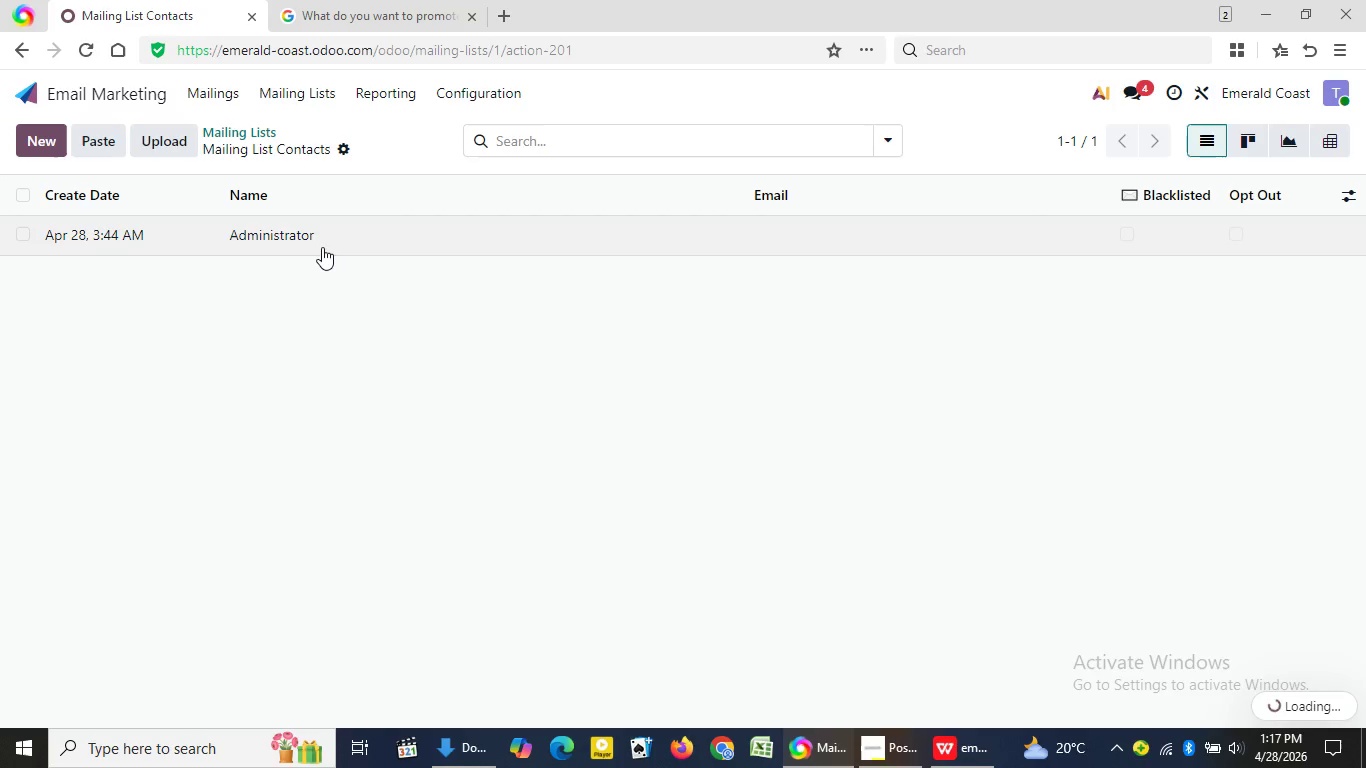 
left_click([170, 147])
 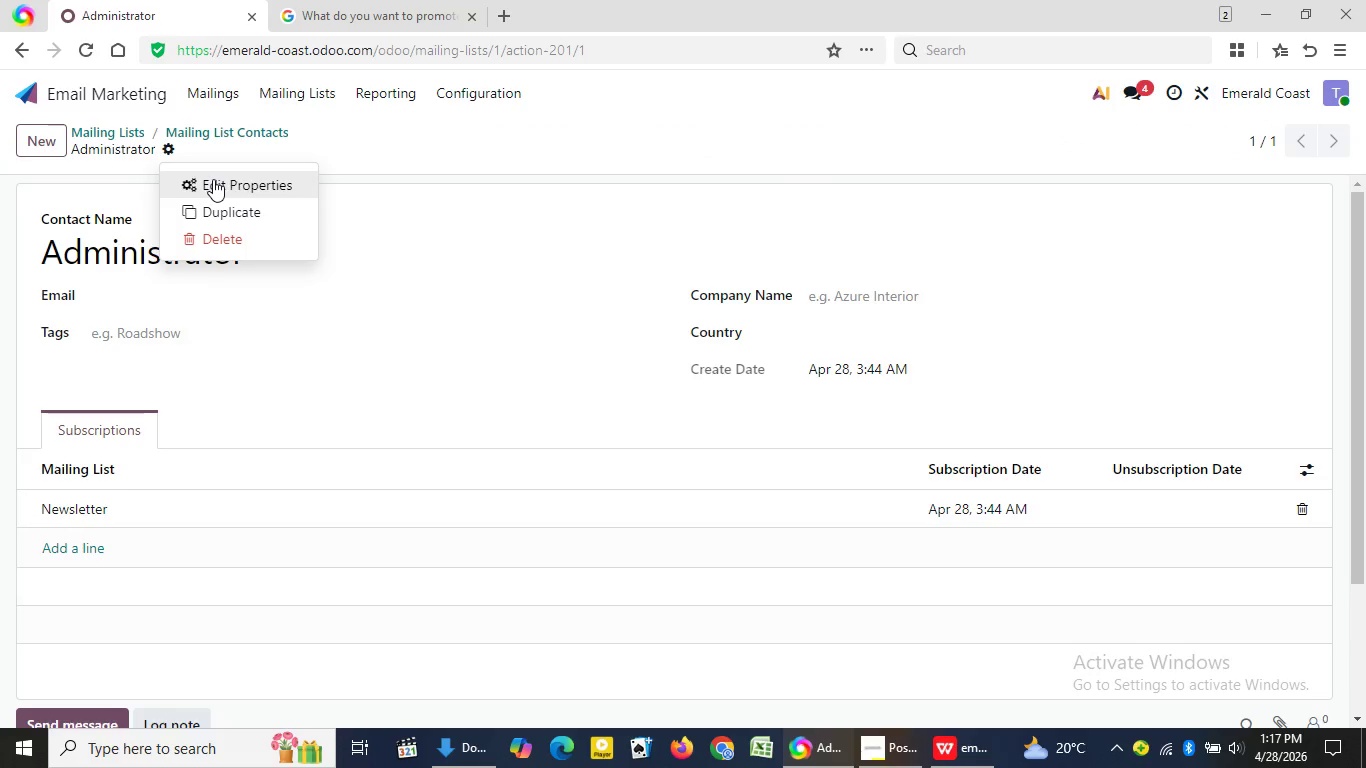 
left_click([213, 179])
 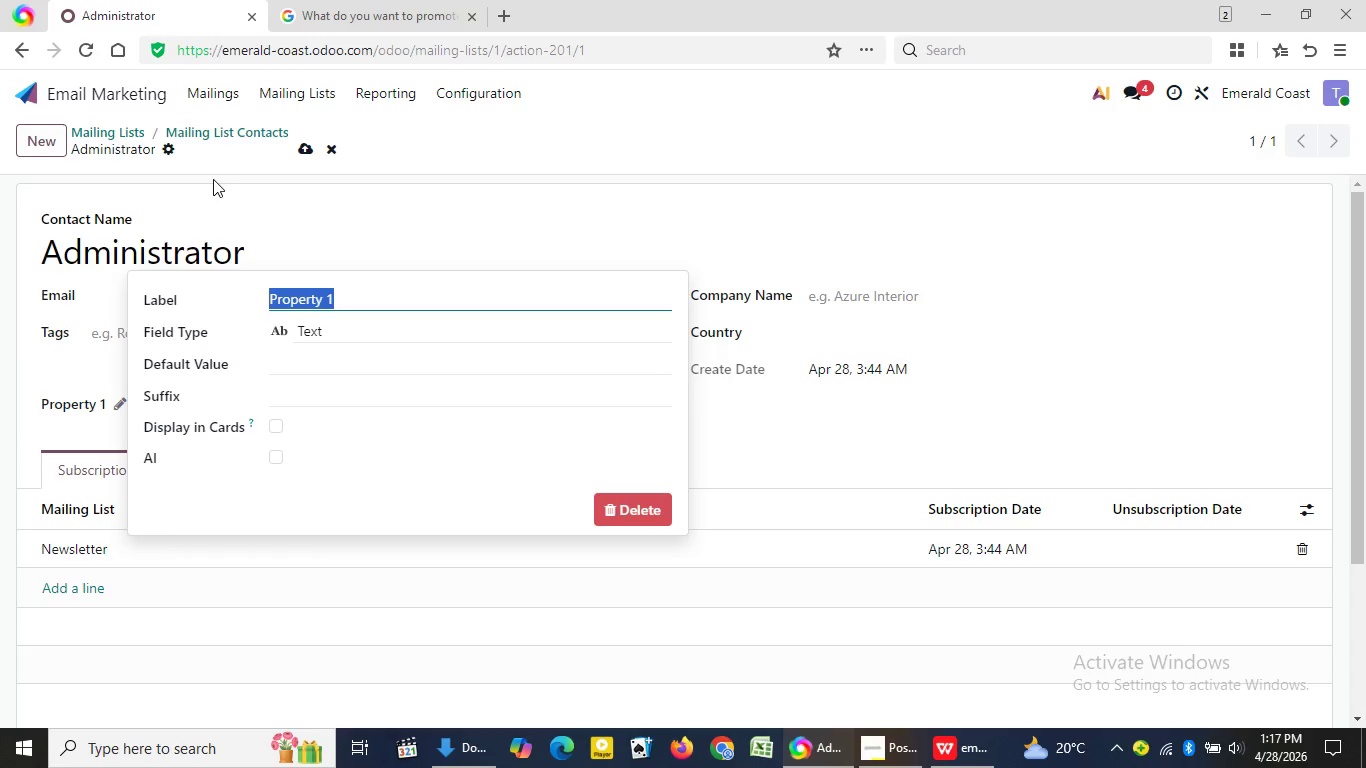 
key(Control+V)
 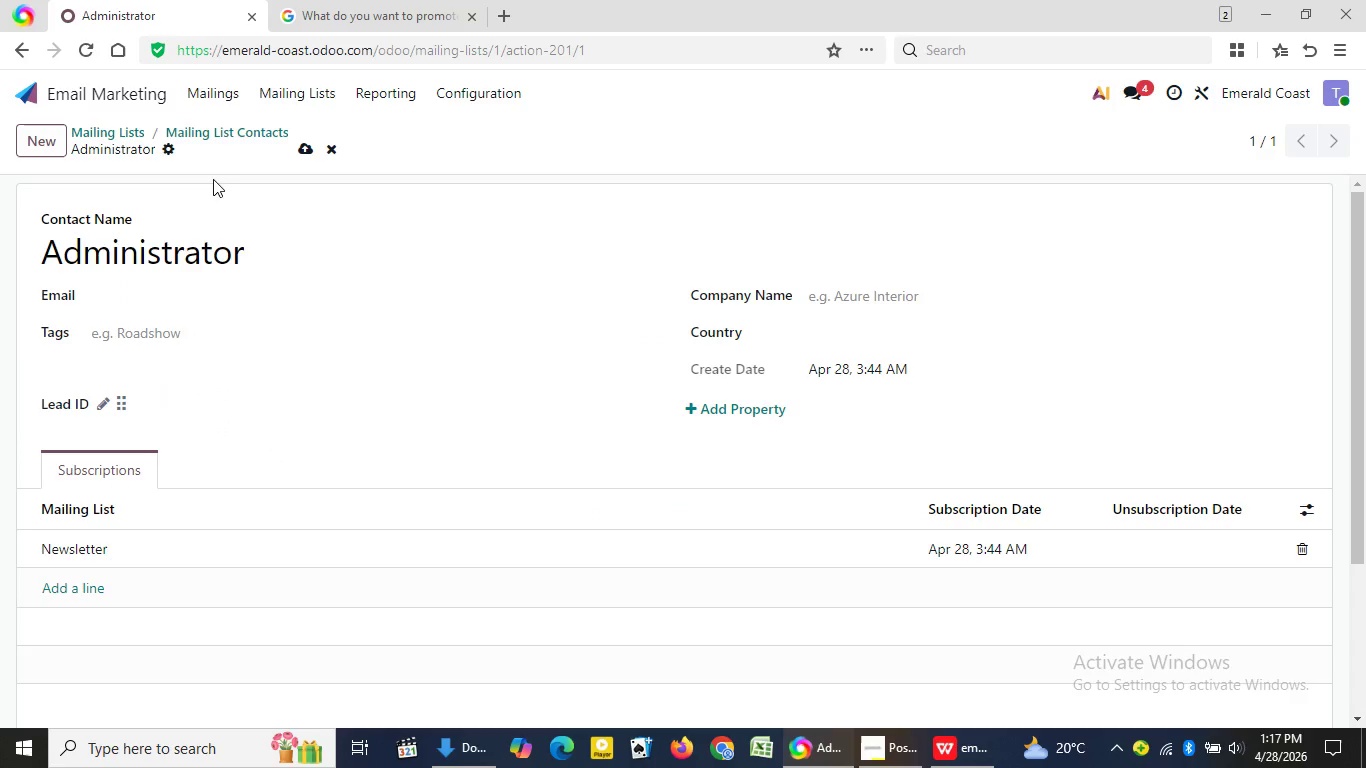 
key(Enter)
 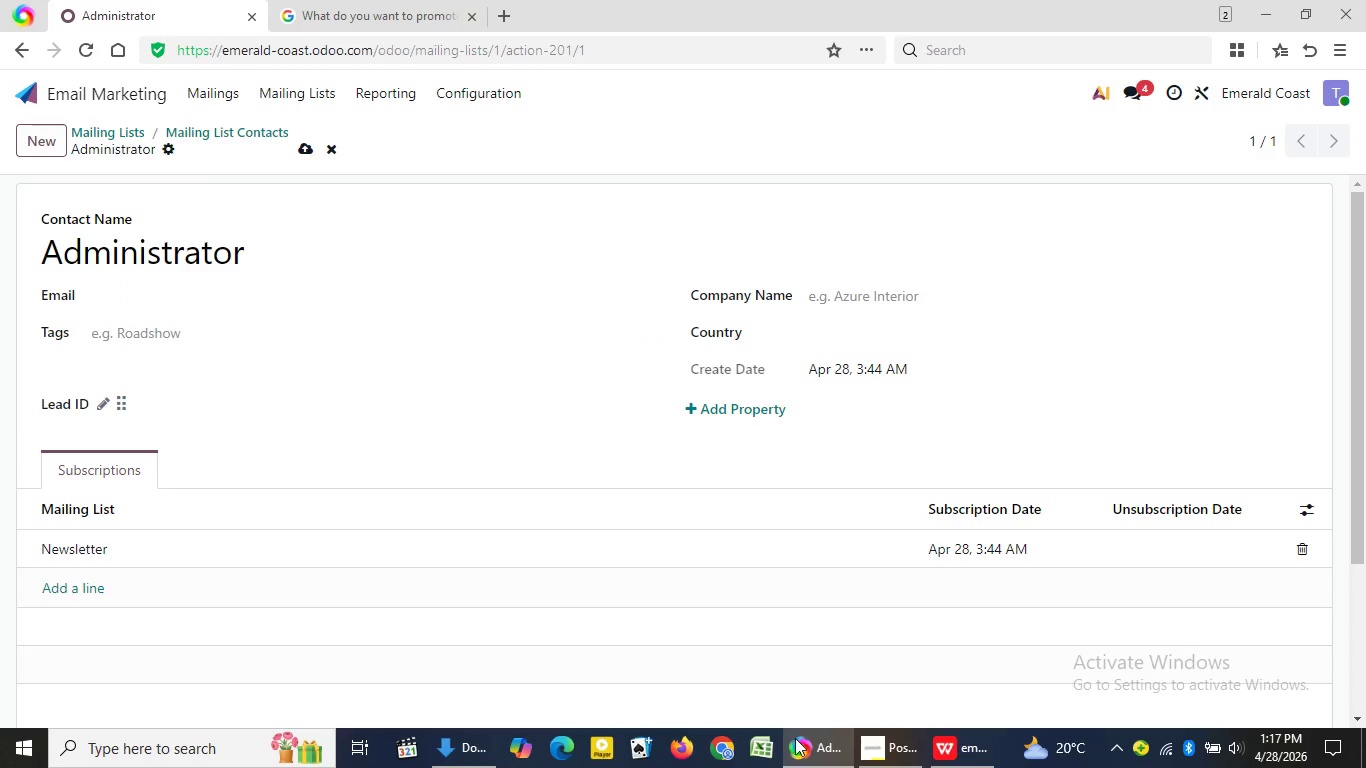 
left_click([875, 747])
 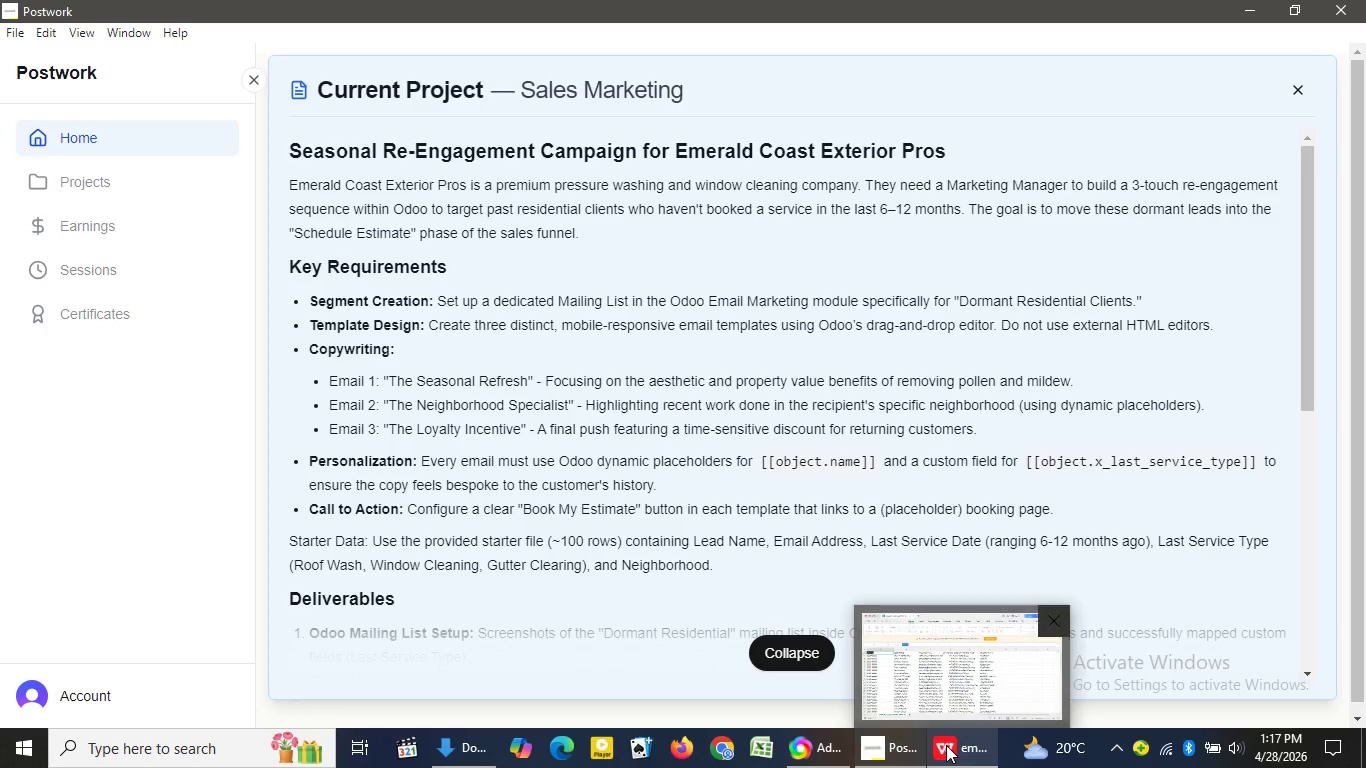 
double_click([946, 745])
 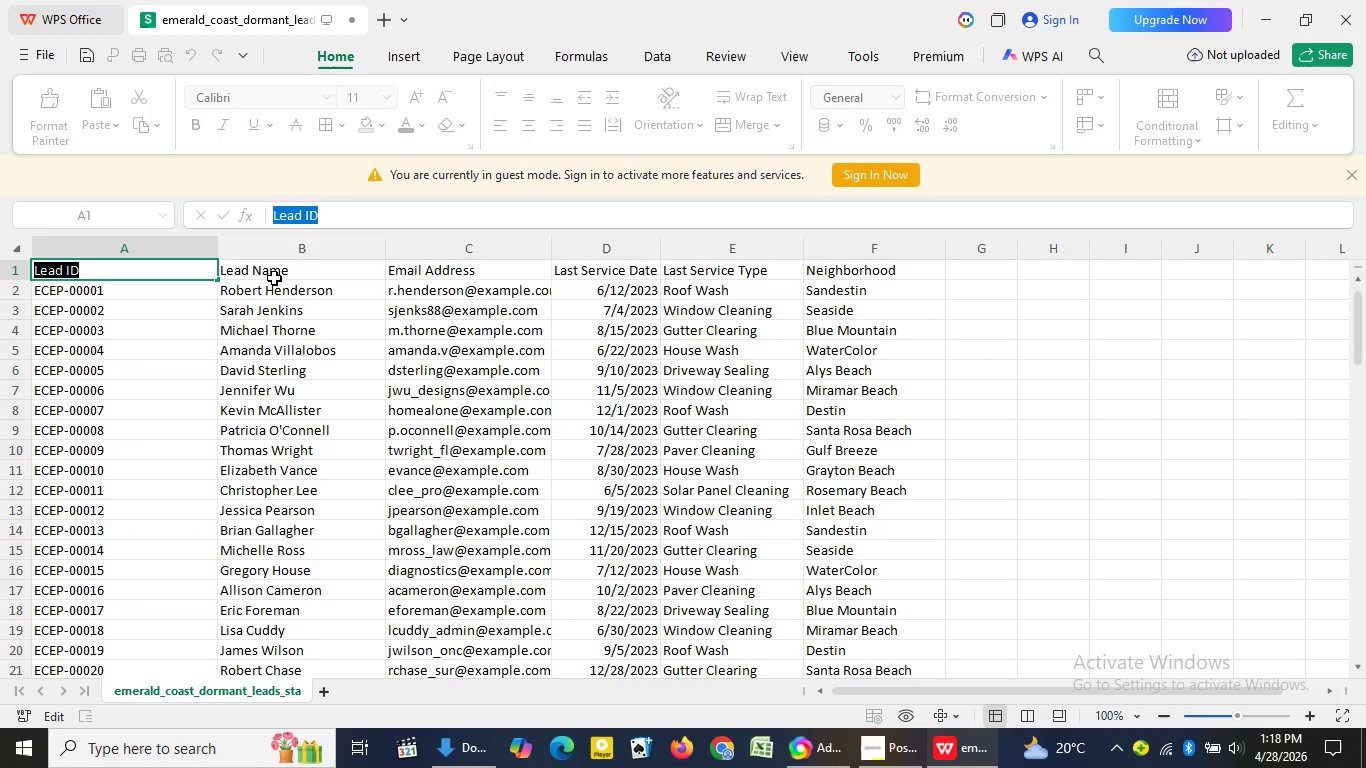 
left_click([280, 273])
 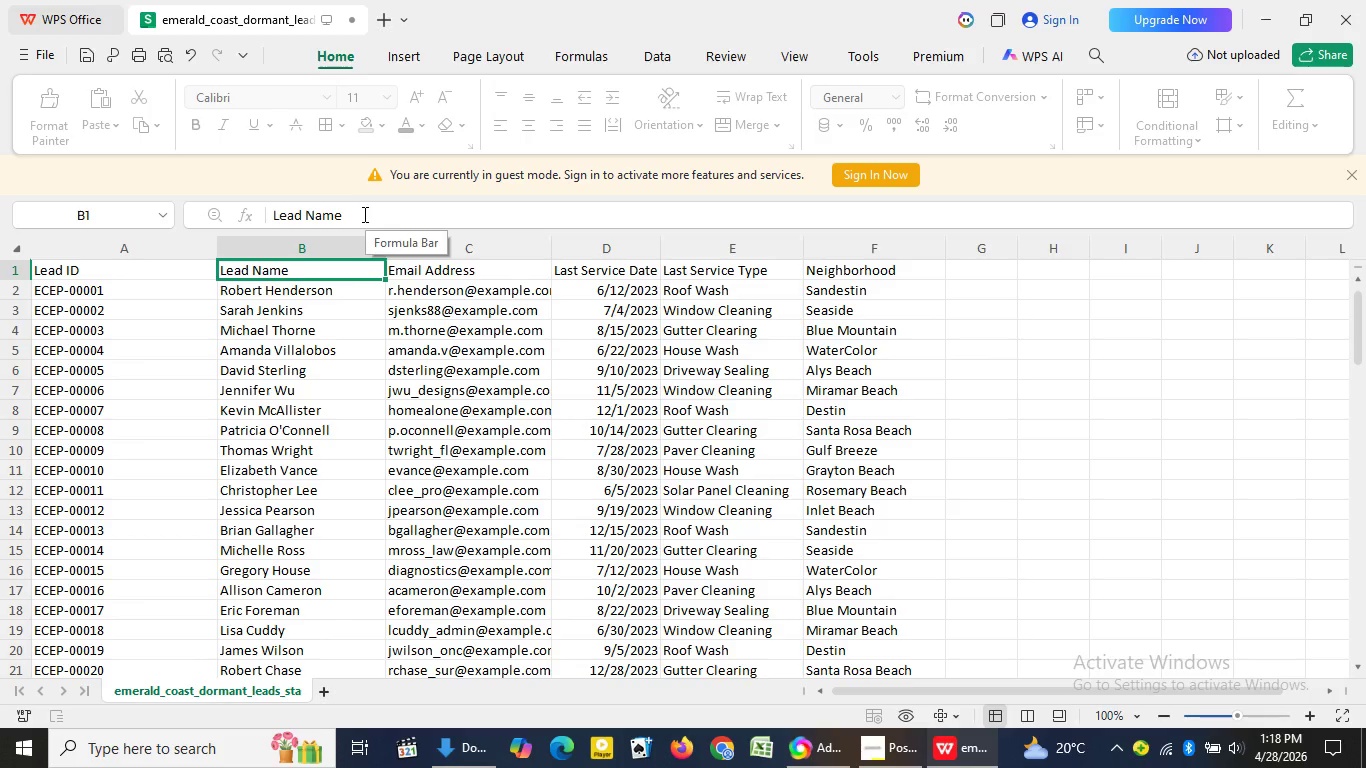 
left_click_drag(start_coordinate=[363, 214], to_coordinate=[257, 212])
 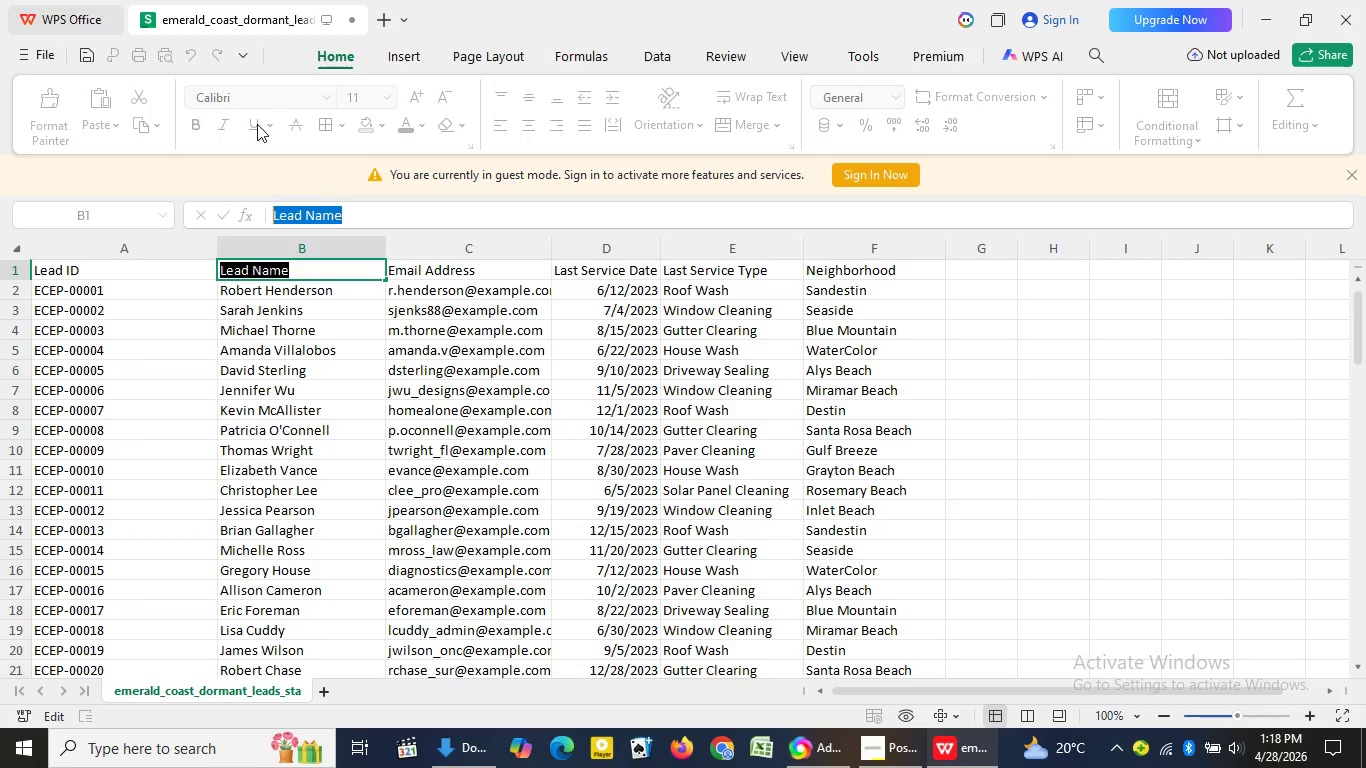 
hold_key(key=ControlLeft, duration=0.72)
 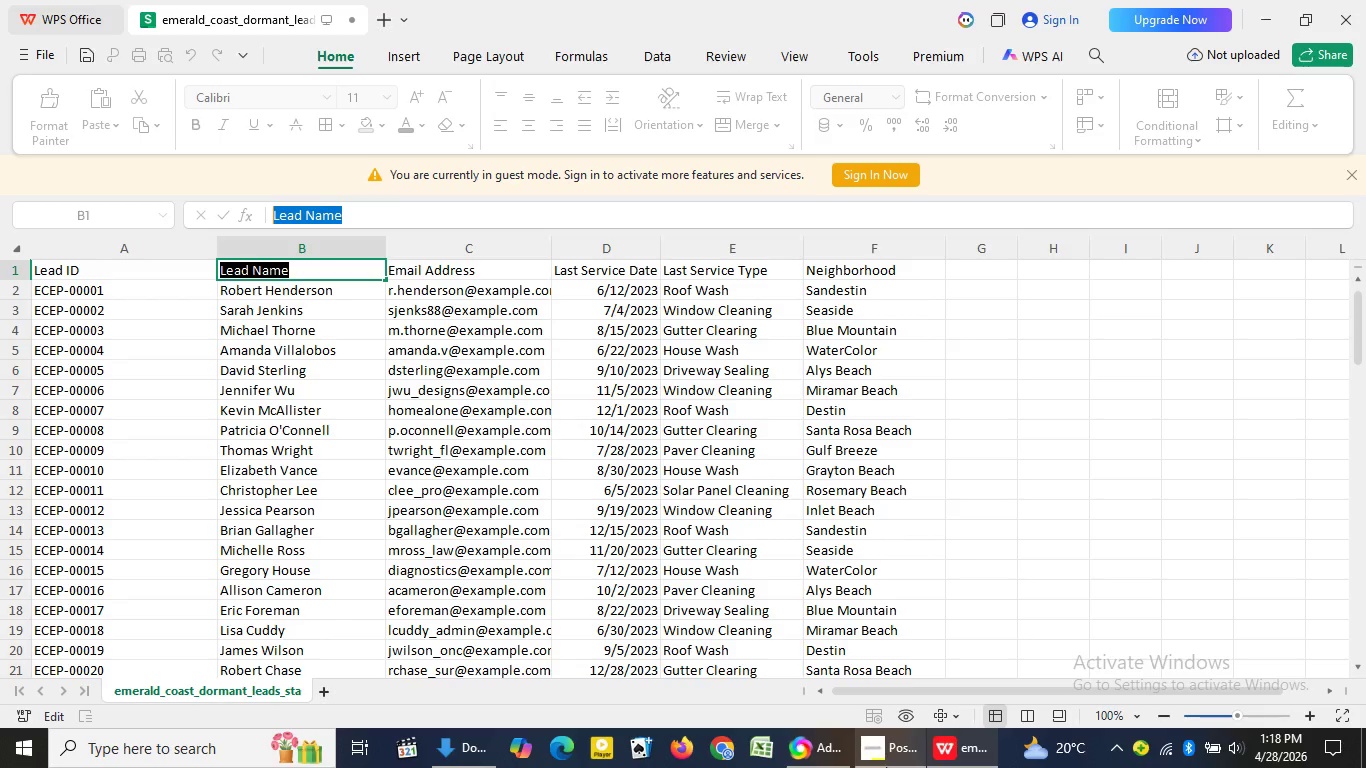 
hold_key(key=C, duration=0.34)
 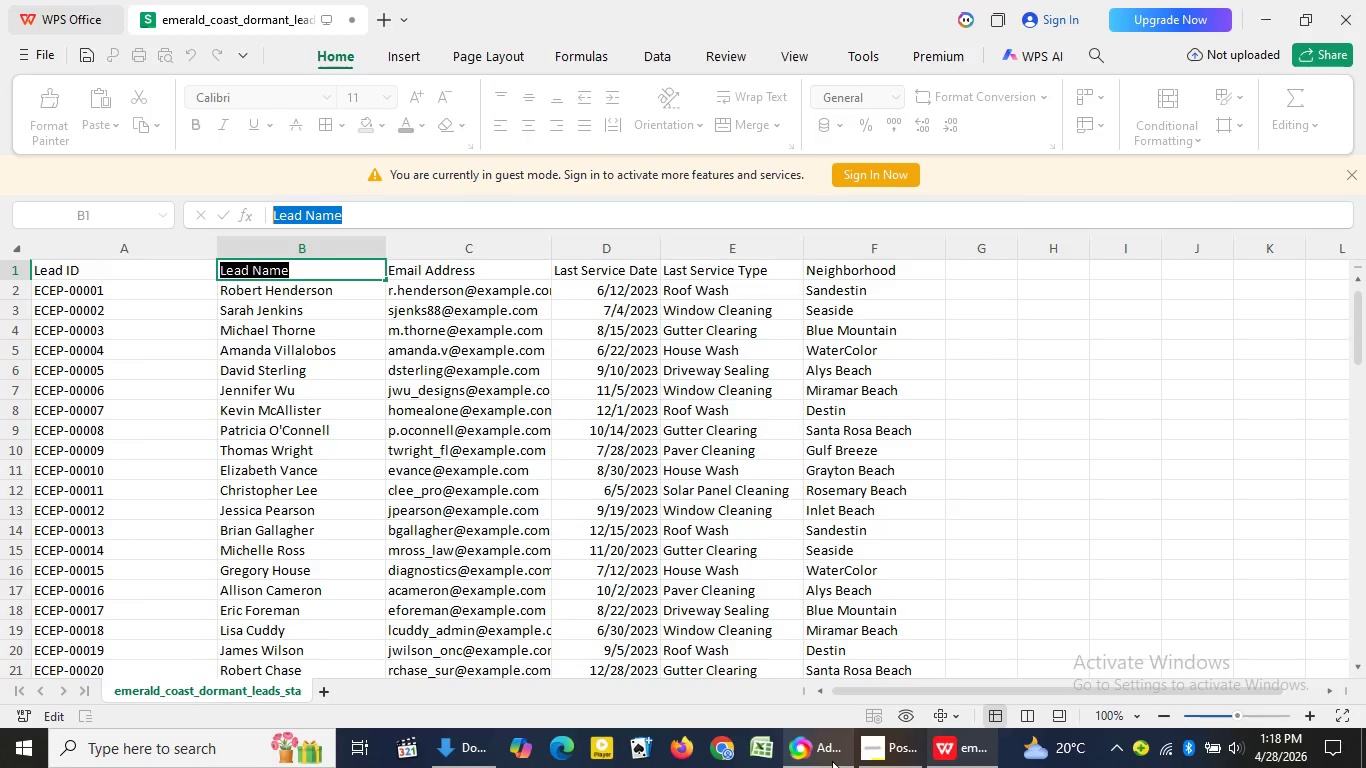 
left_click([832, 761])
 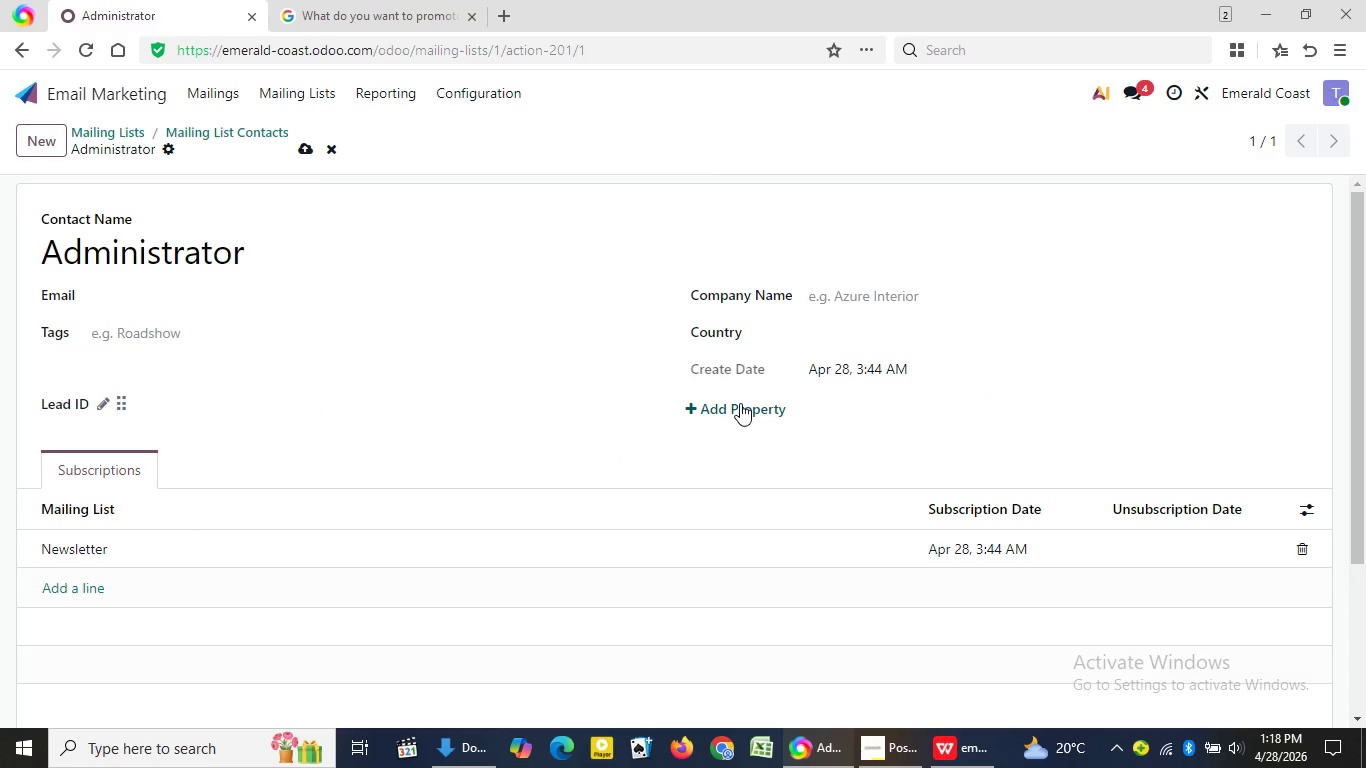 
left_click([739, 405])
 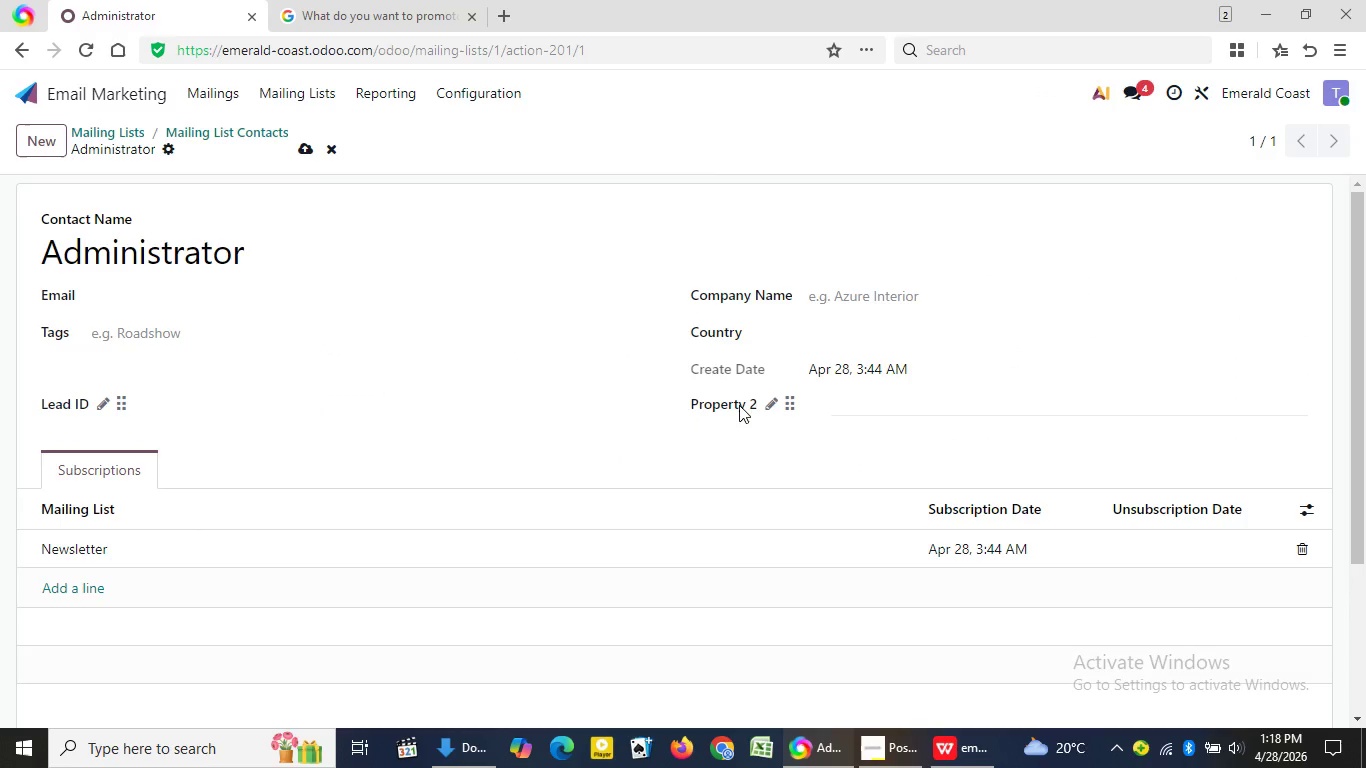 
key(Control+V)
 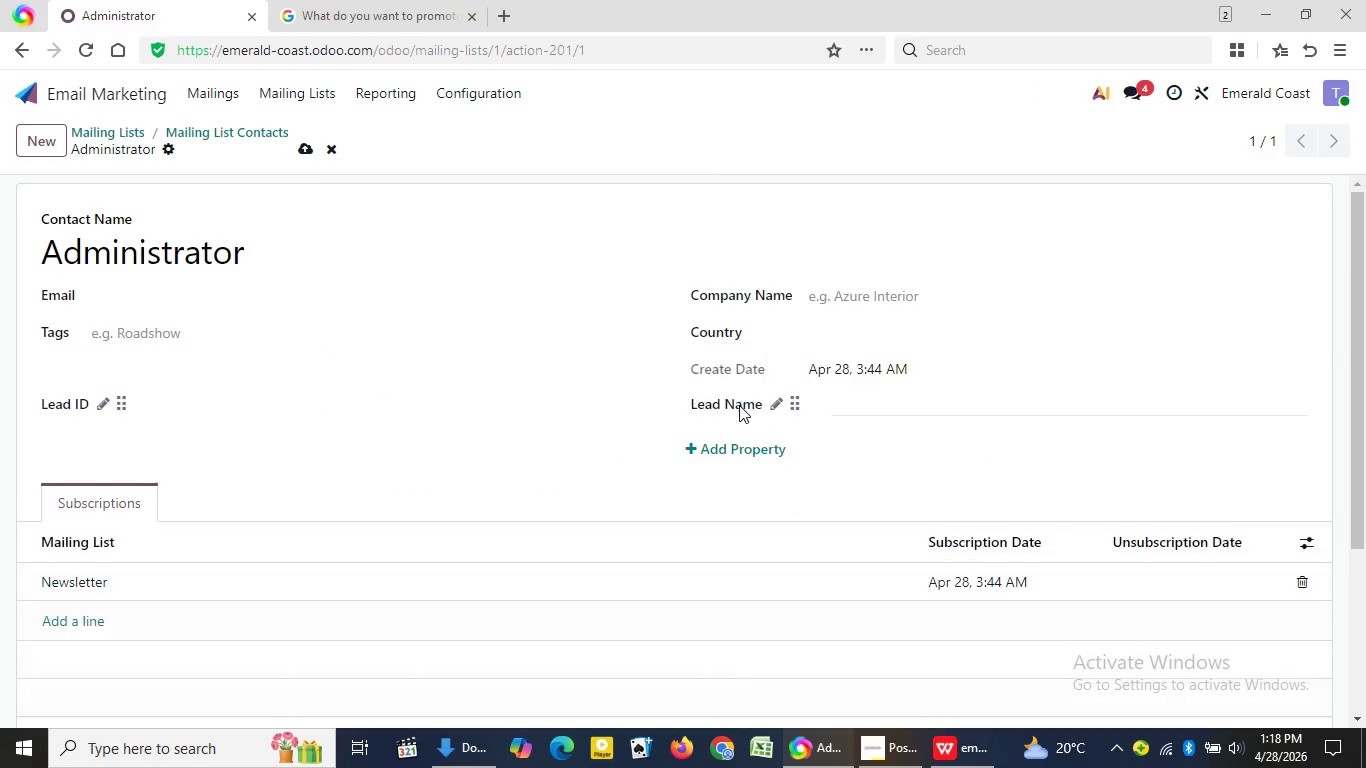 
key(Enter)
 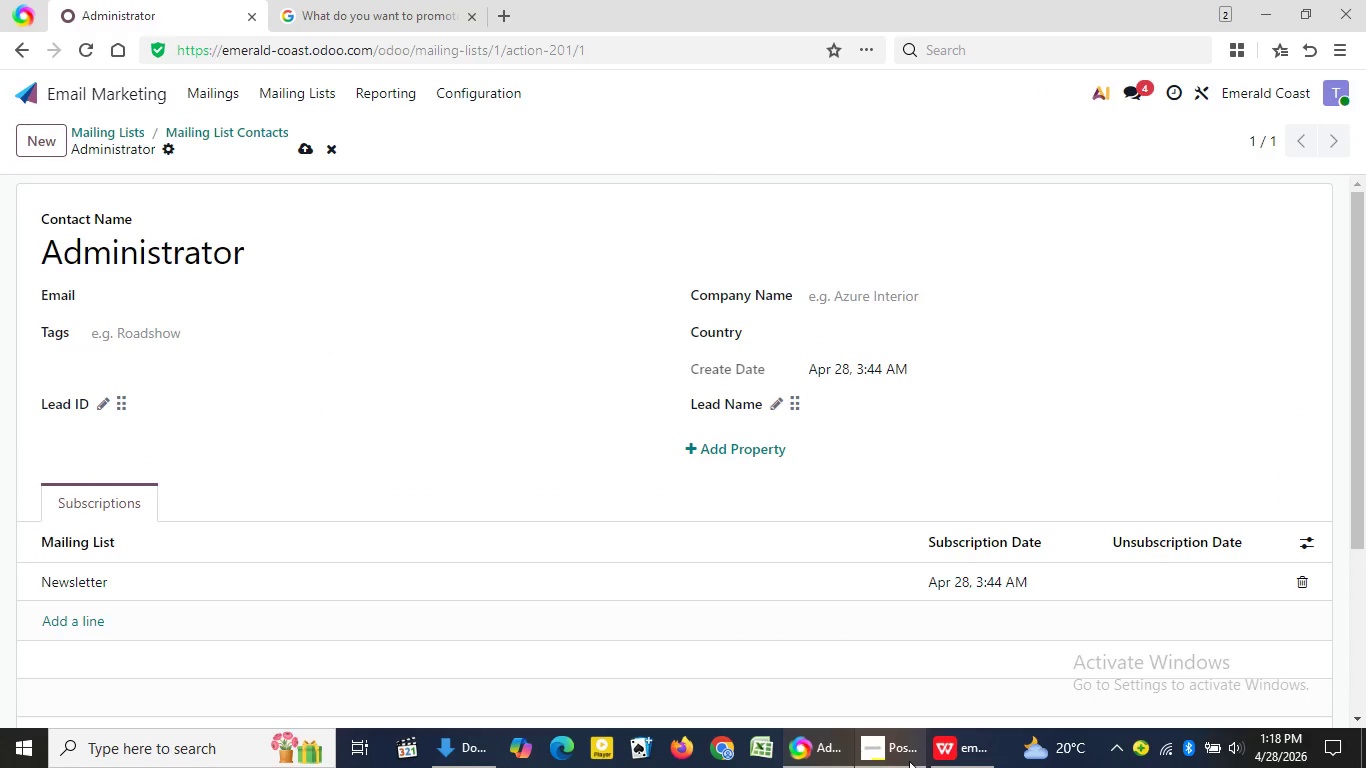 
left_click([909, 761])